 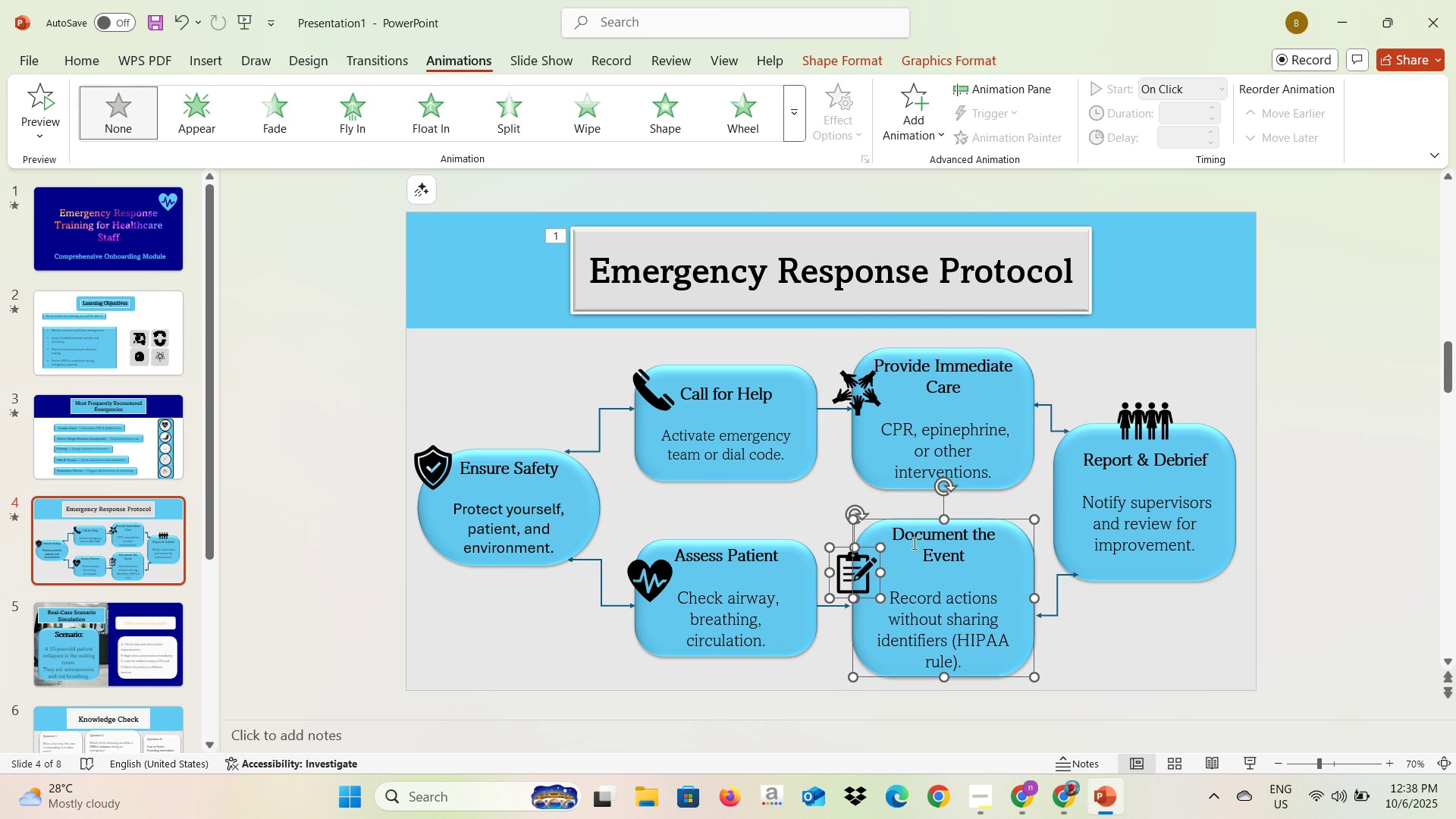 
right_click([892, 521])
 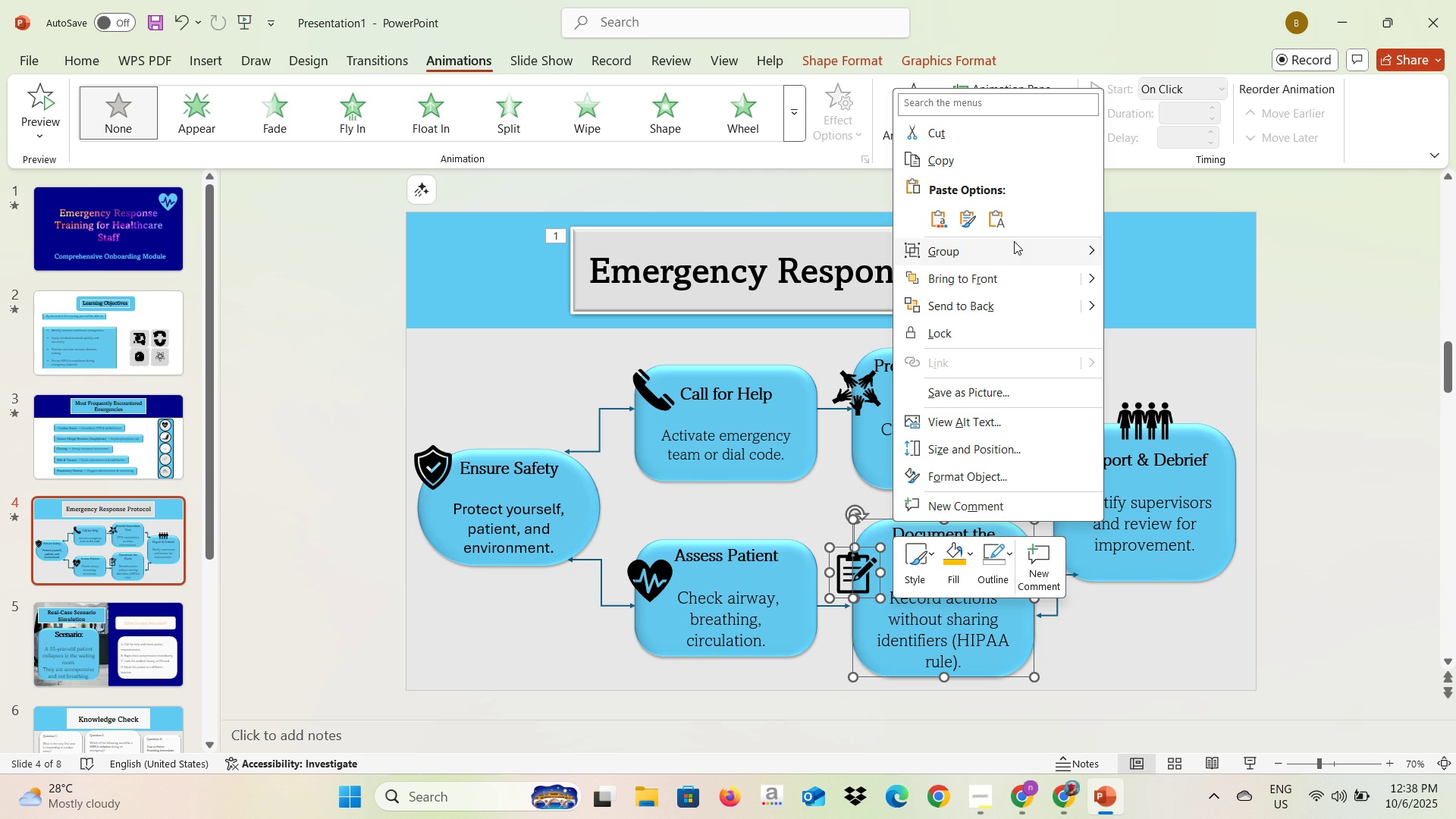 
left_click([1013, 249])
 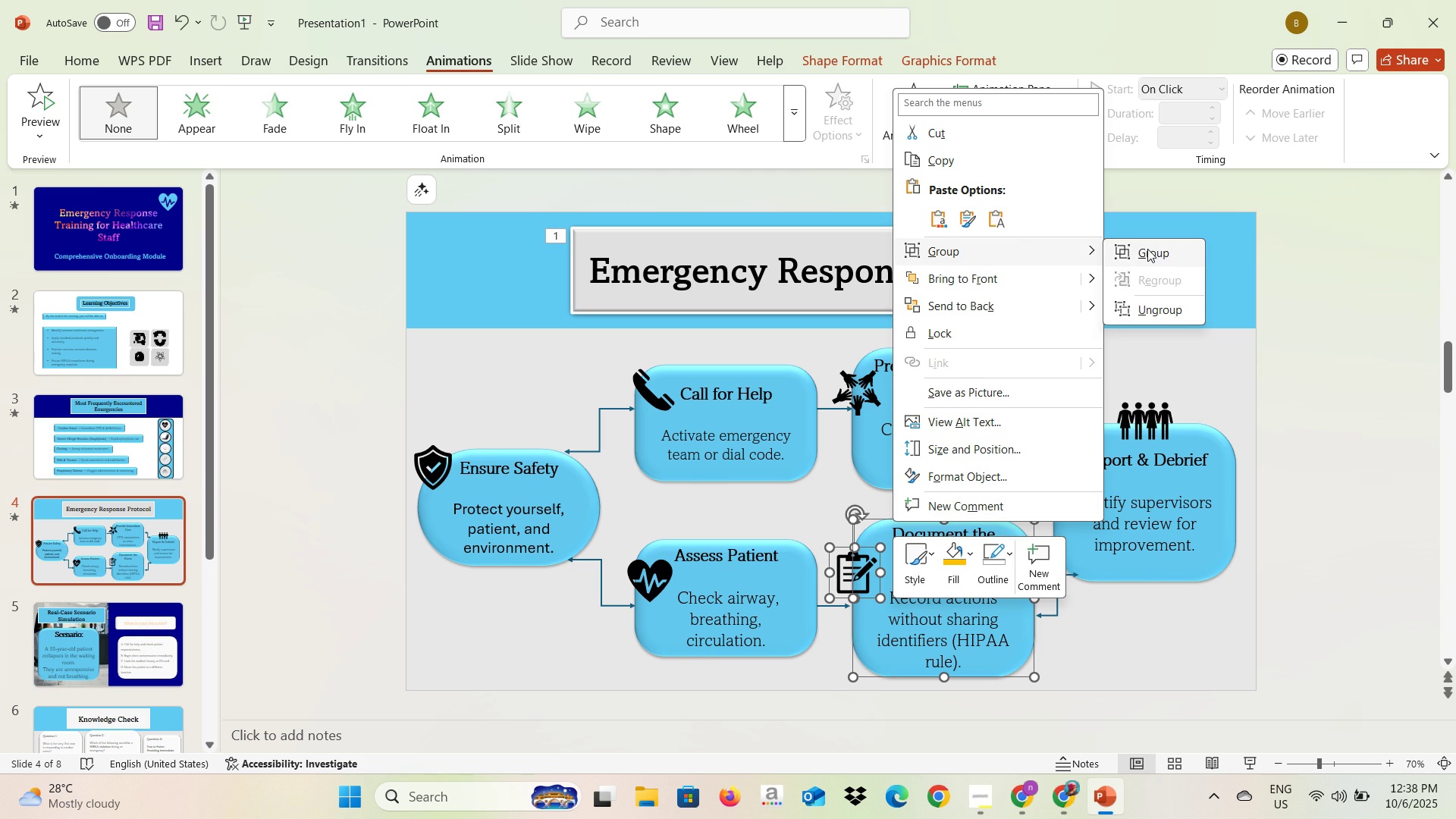 
left_click([1147, 249])
 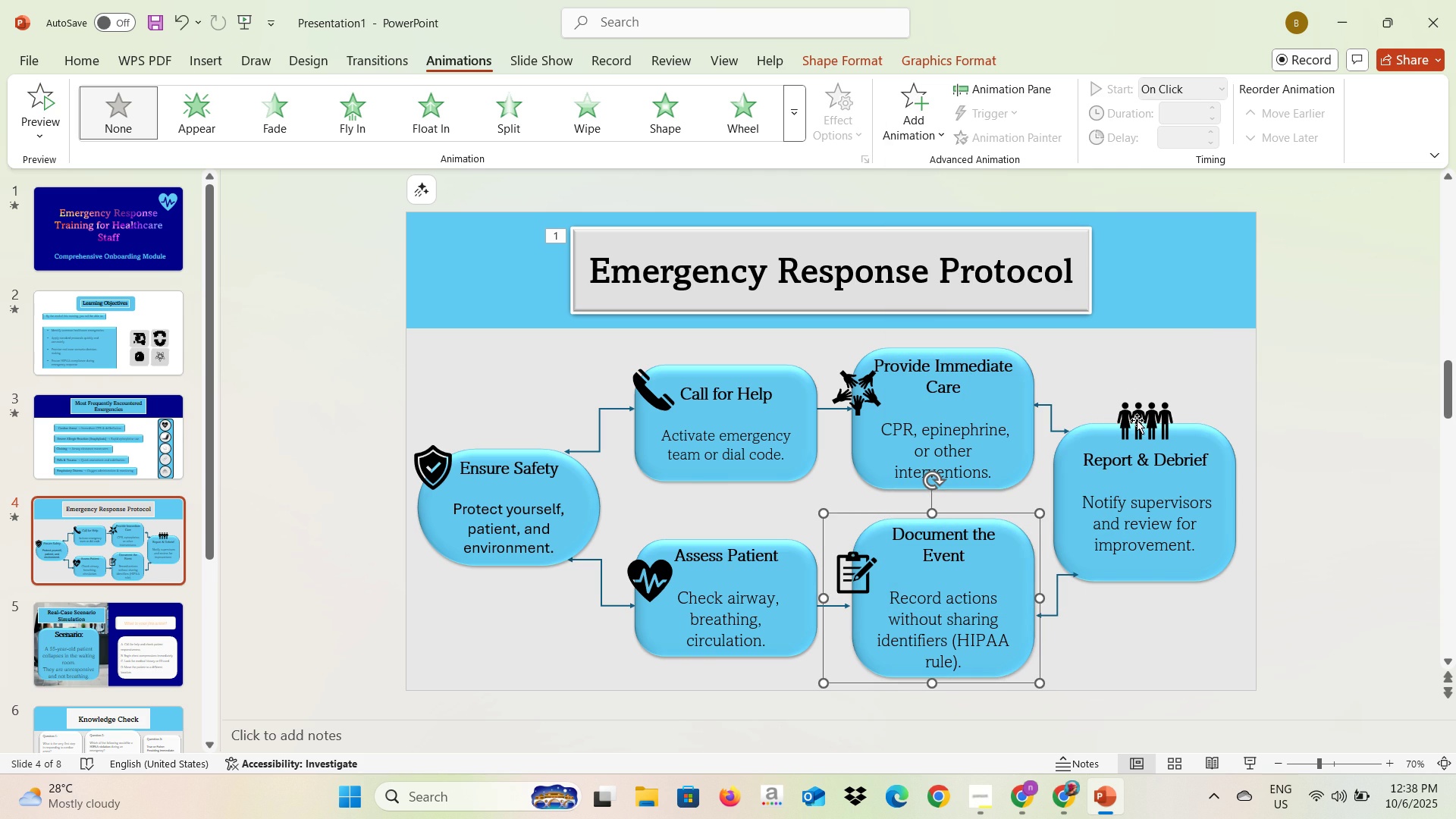 
left_click([1137, 420])